 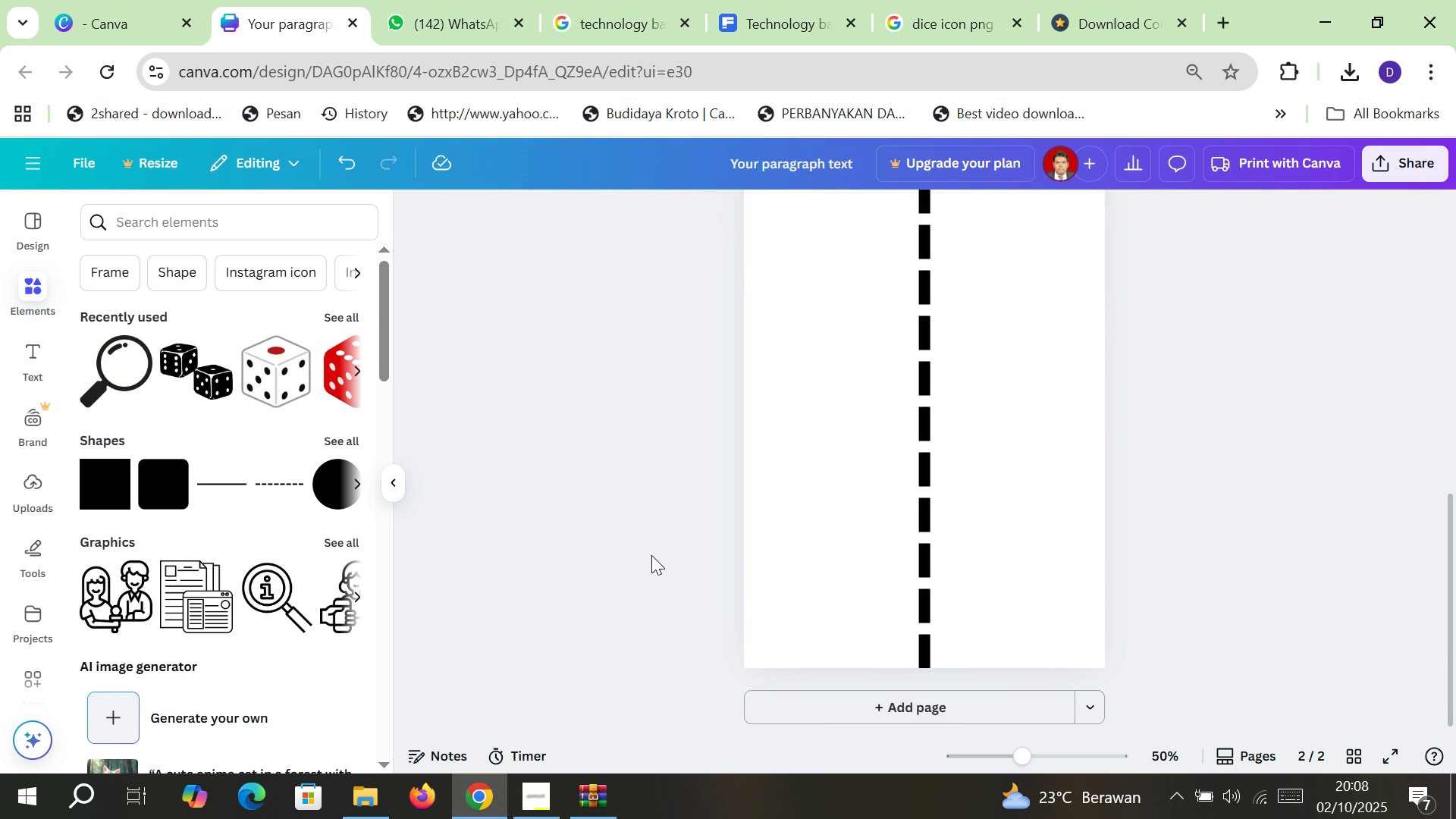 
scroll: coordinate [651, 555], scroll_direction: up, amount: 5.0
 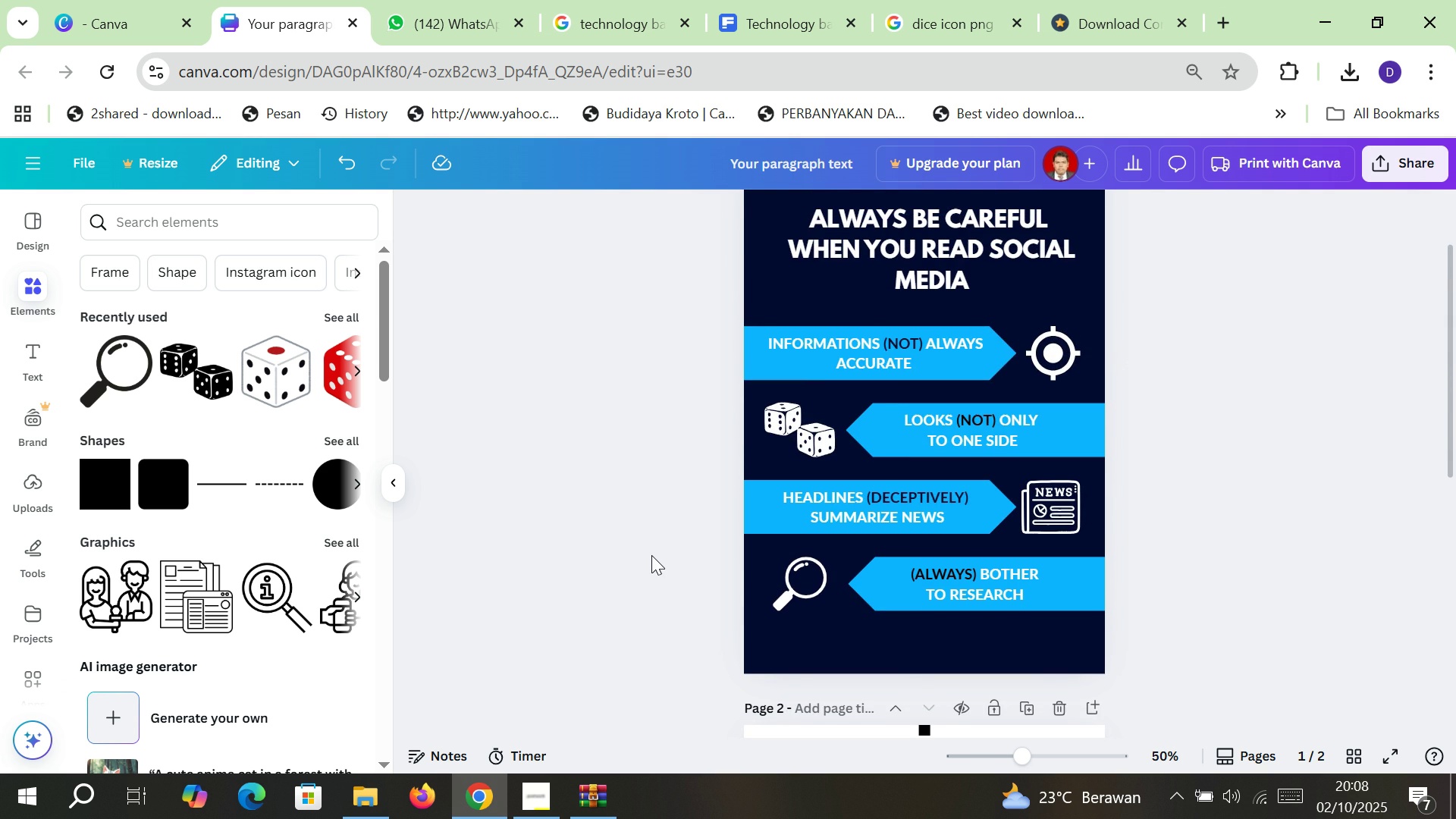 
scroll: coordinate [651, 555], scroll_direction: down, amount: 4.0
 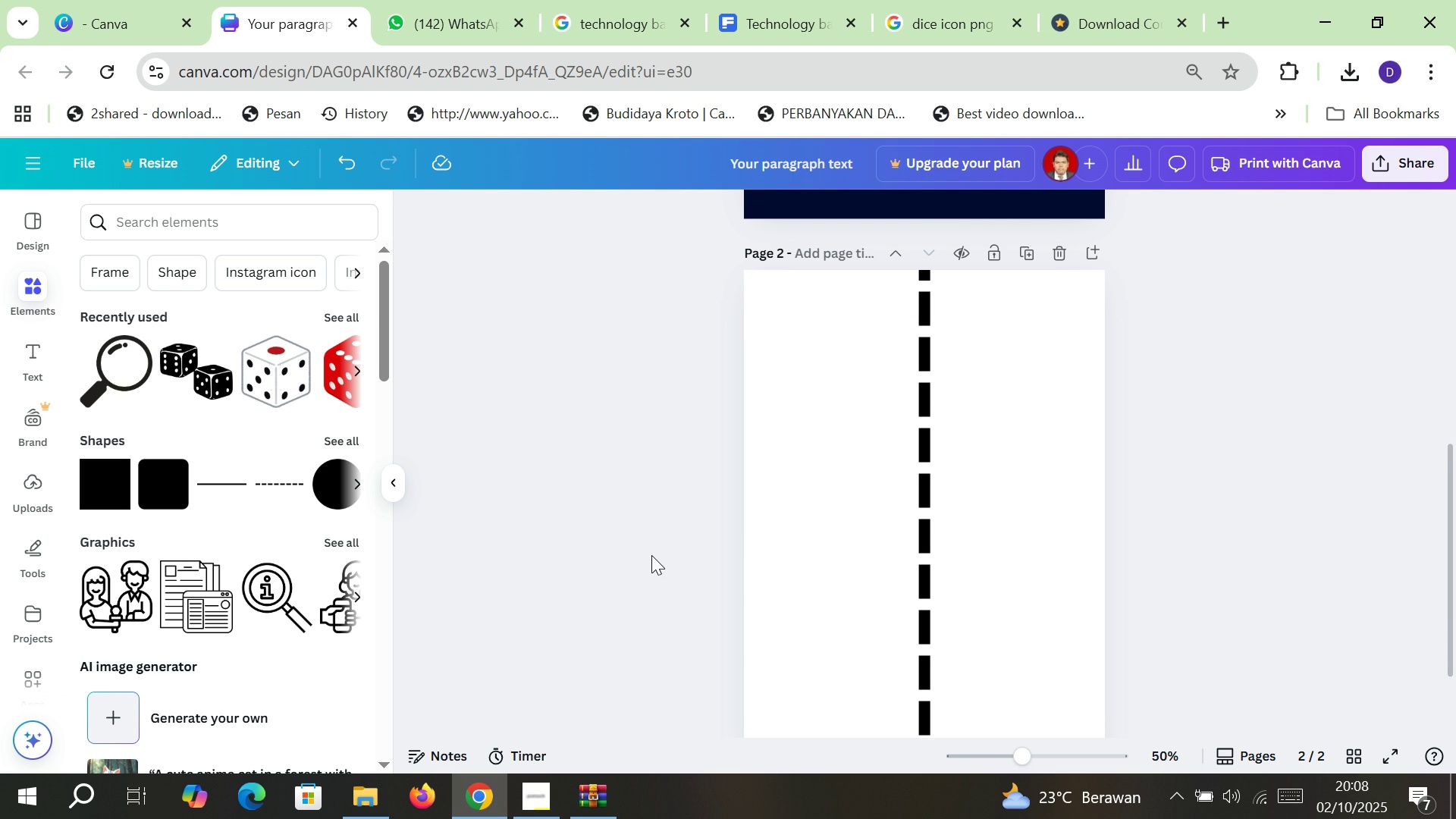 
wait(8.55)
 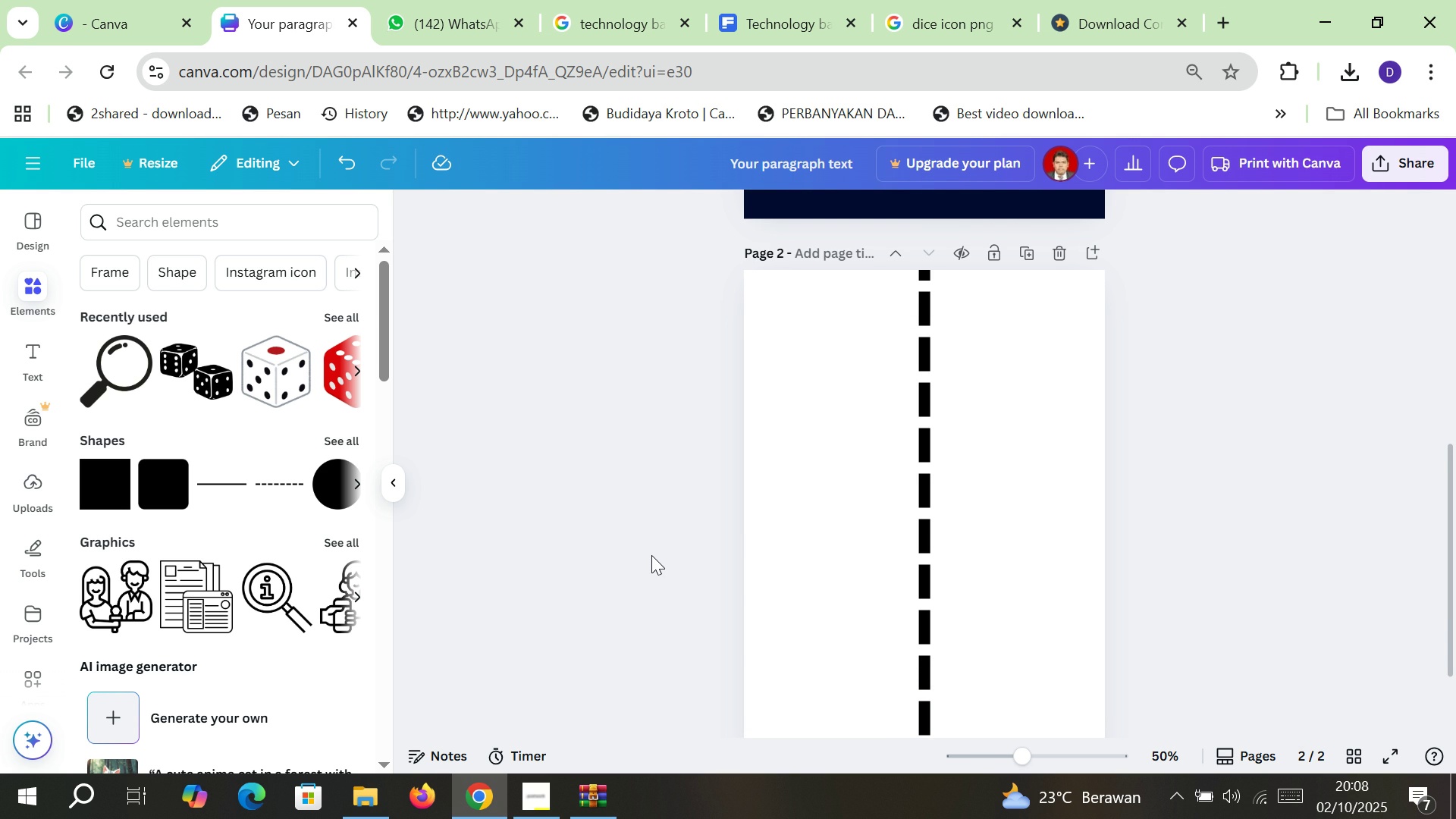 
left_click([108, 478])
 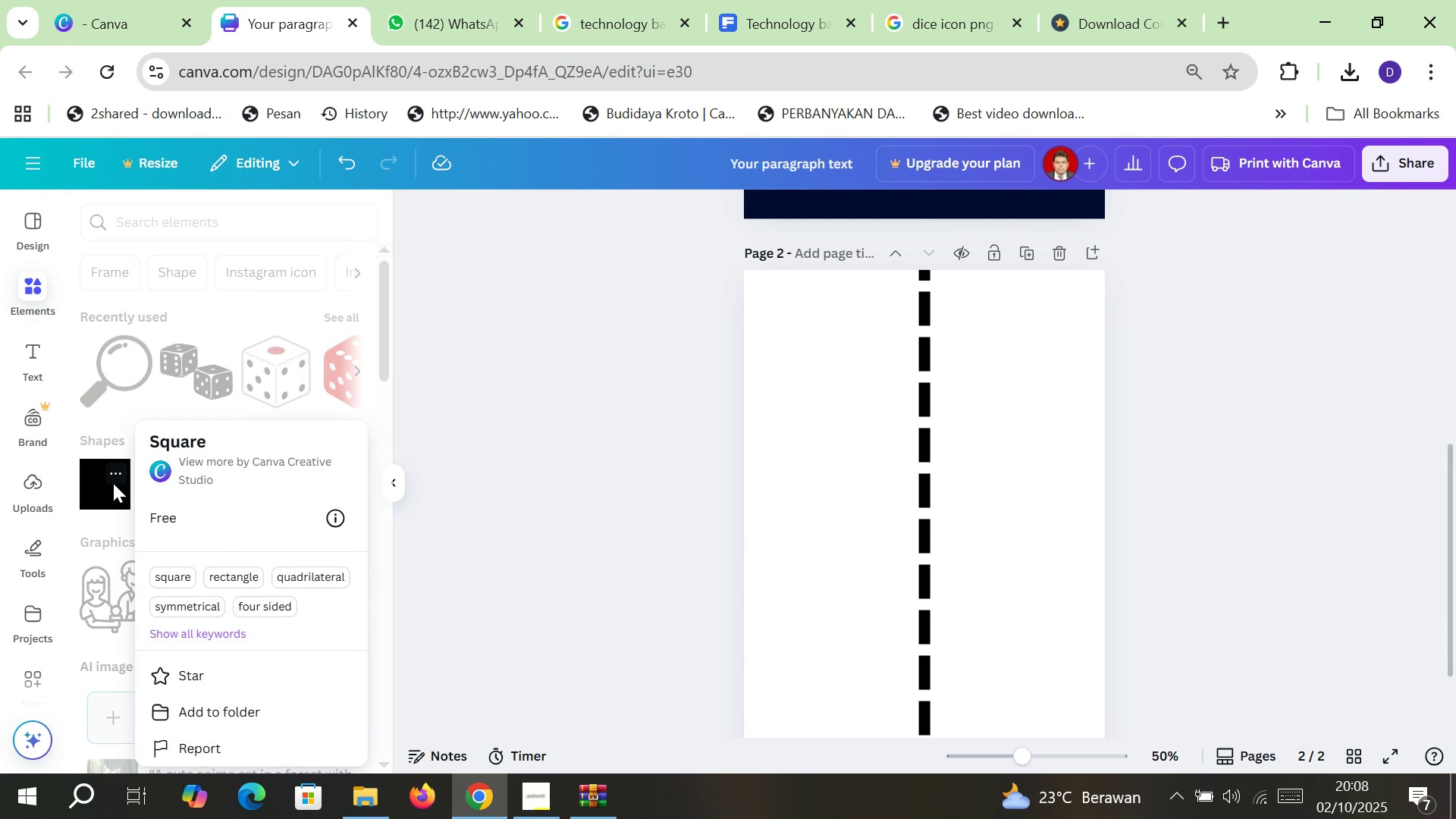 
double_click([105, 482])
 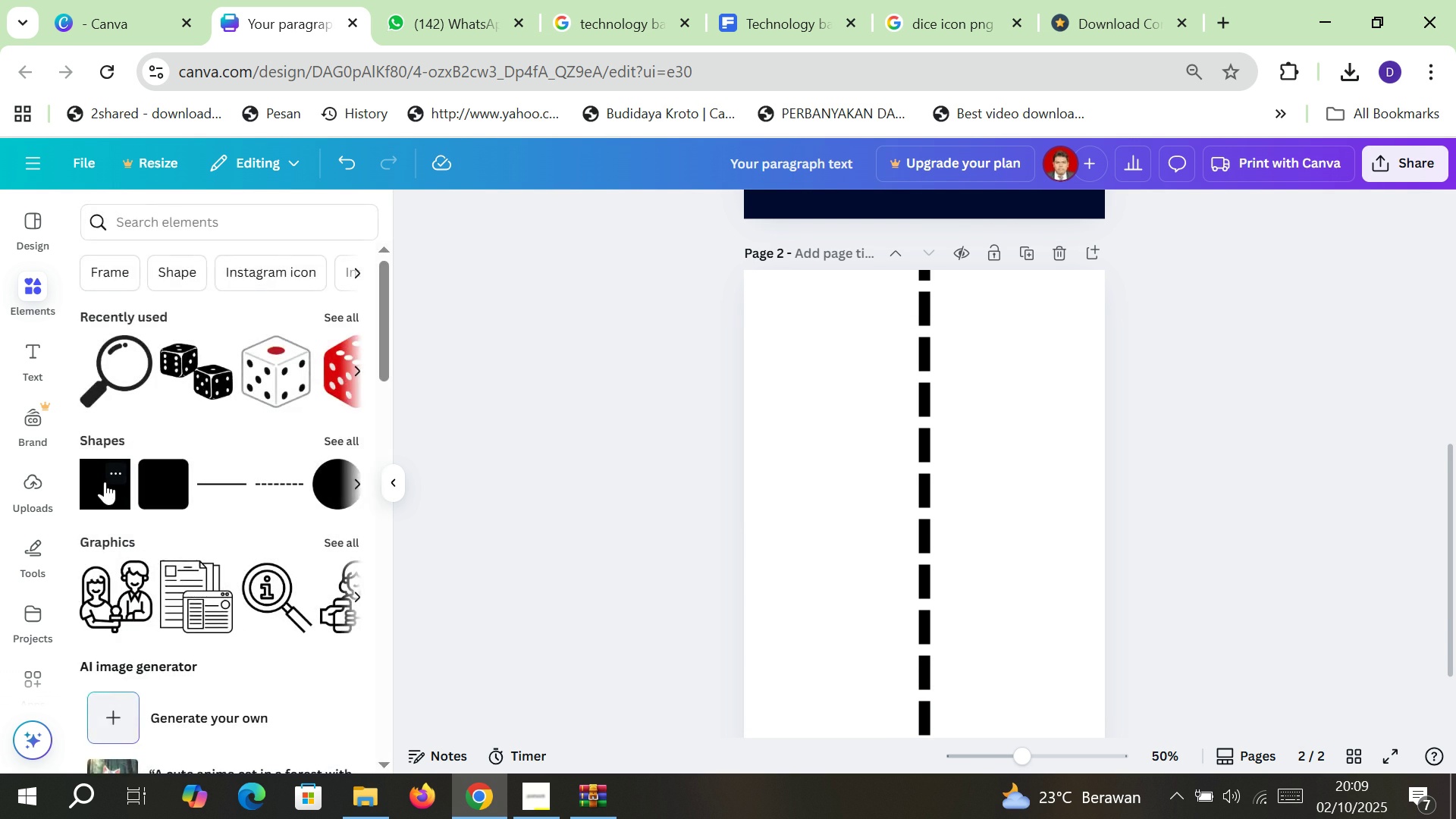 
triple_click([105, 482])